 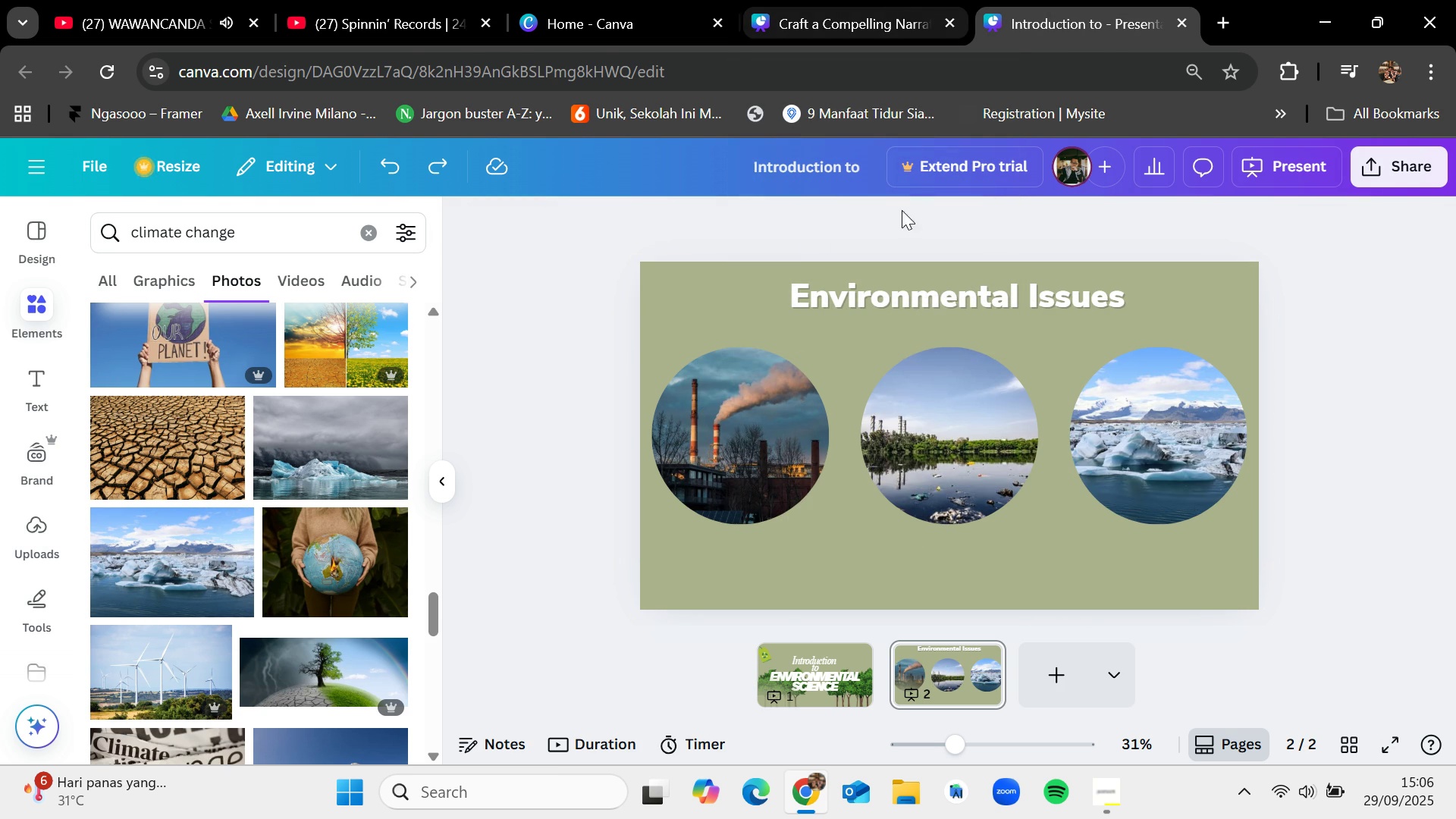 
left_click([860, 0])
 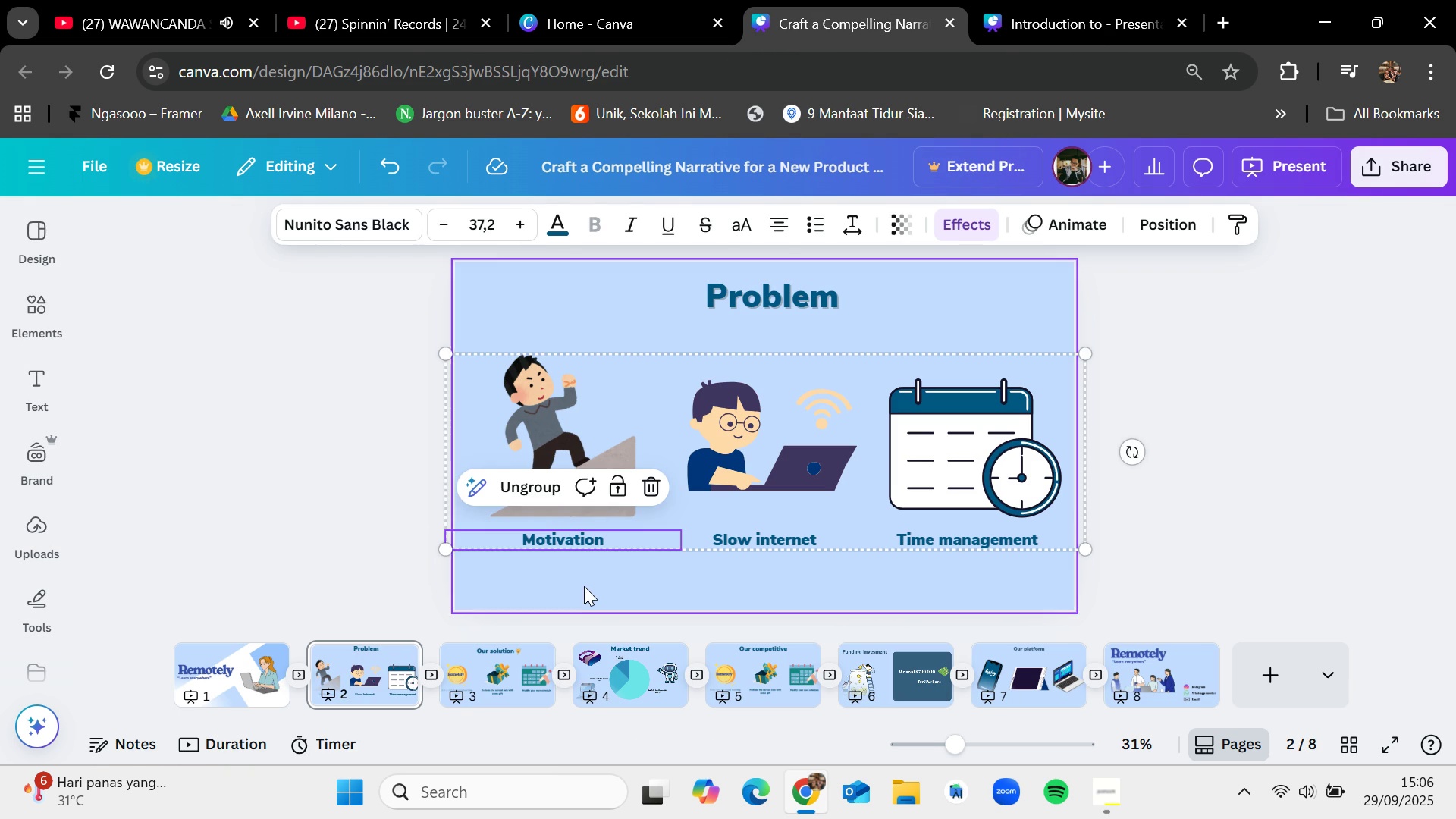 
left_click([582, 590])
 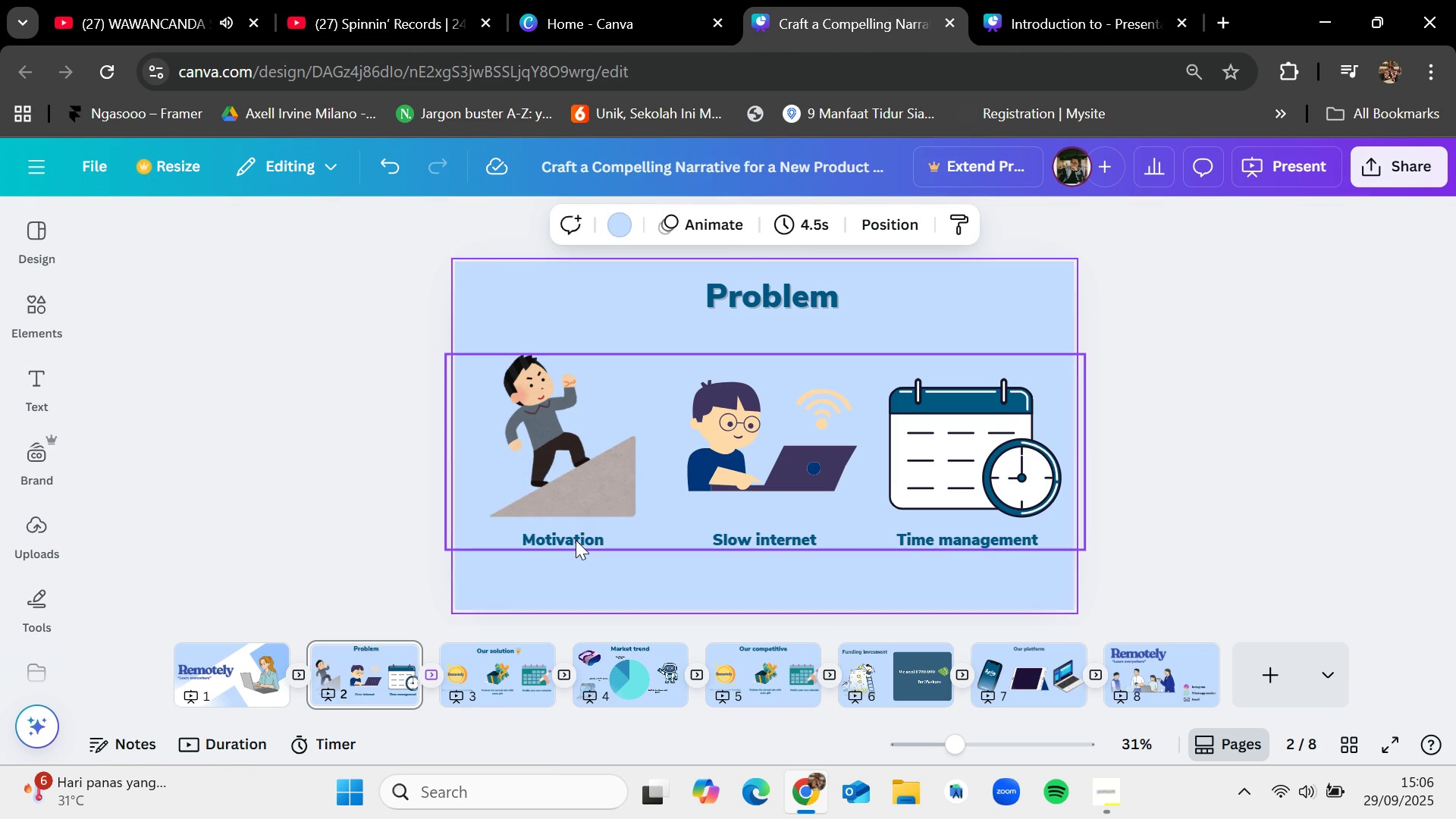 
left_click([576, 540])
 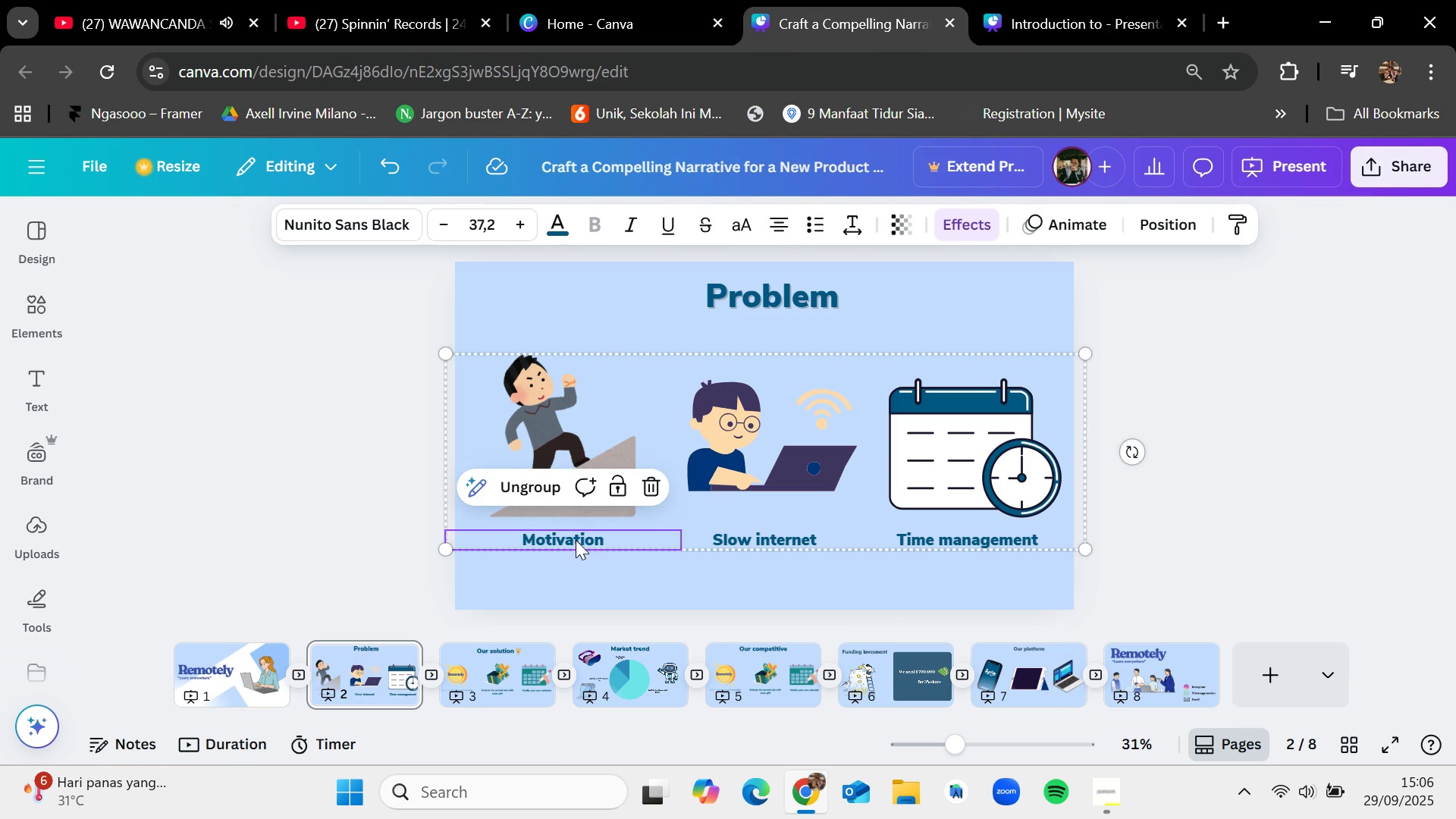 
left_click([576, 540])